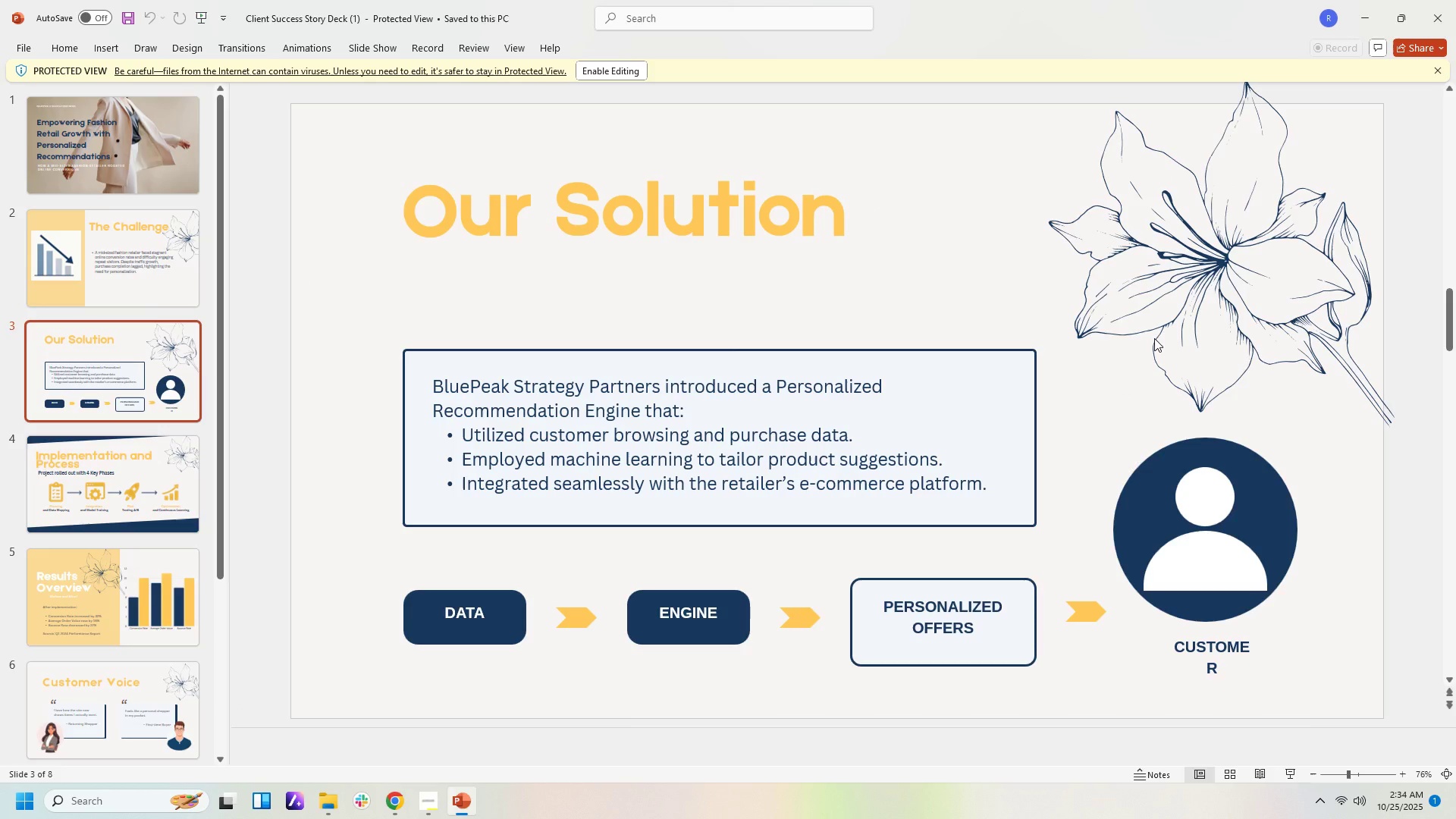 
key(ArrowDown)
 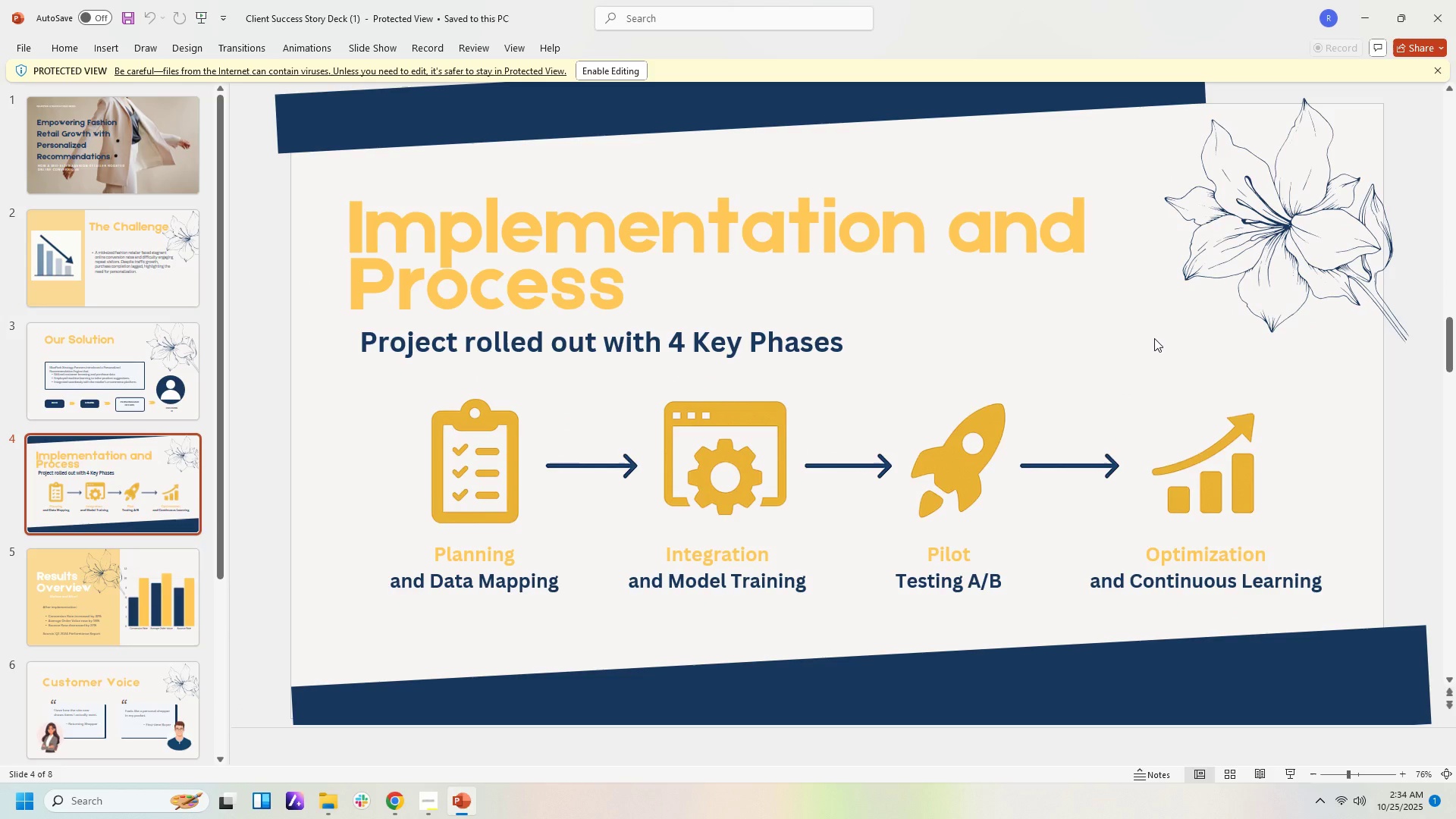 
key(ArrowDown)
 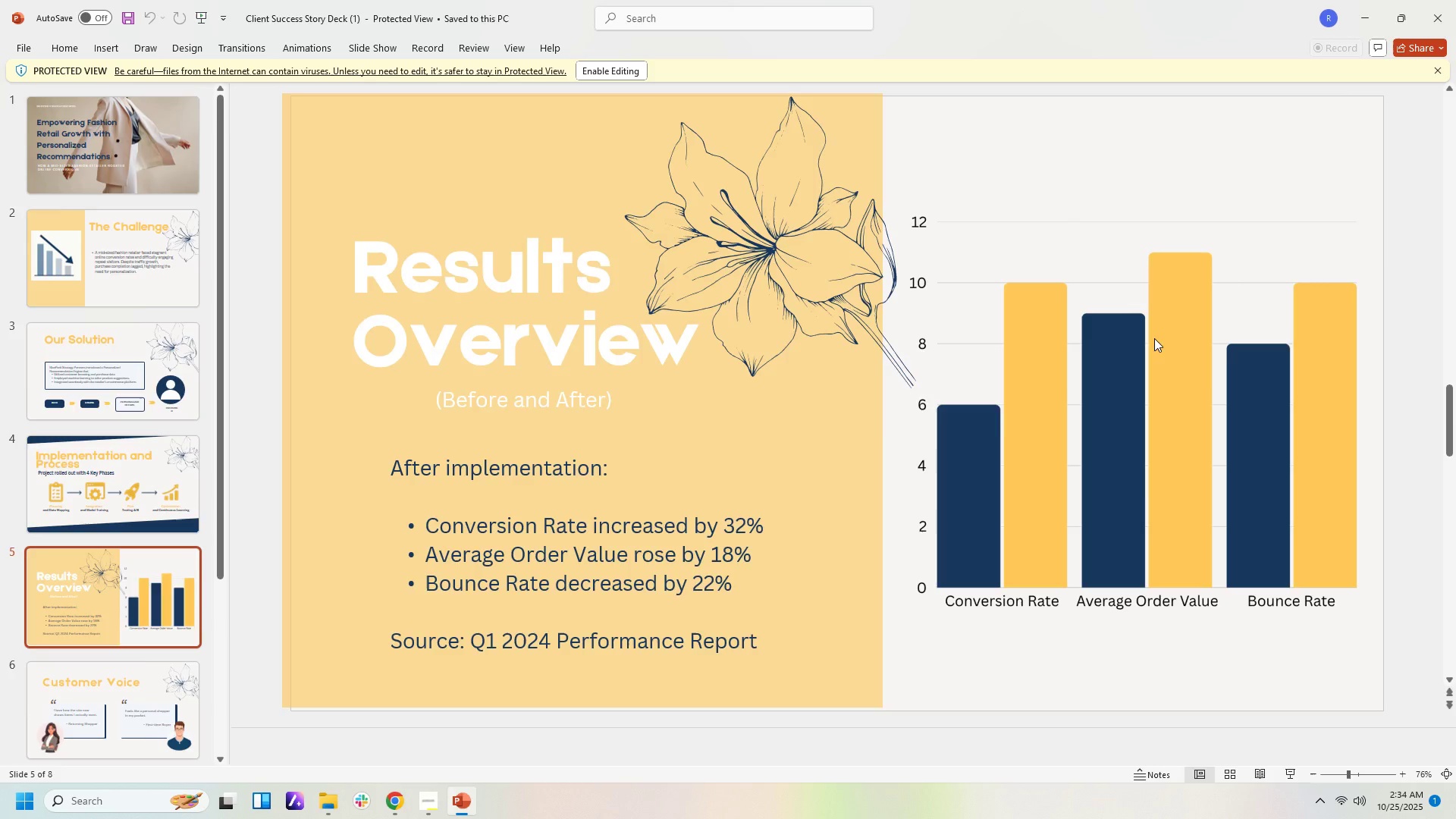 
key(ArrowDown)
 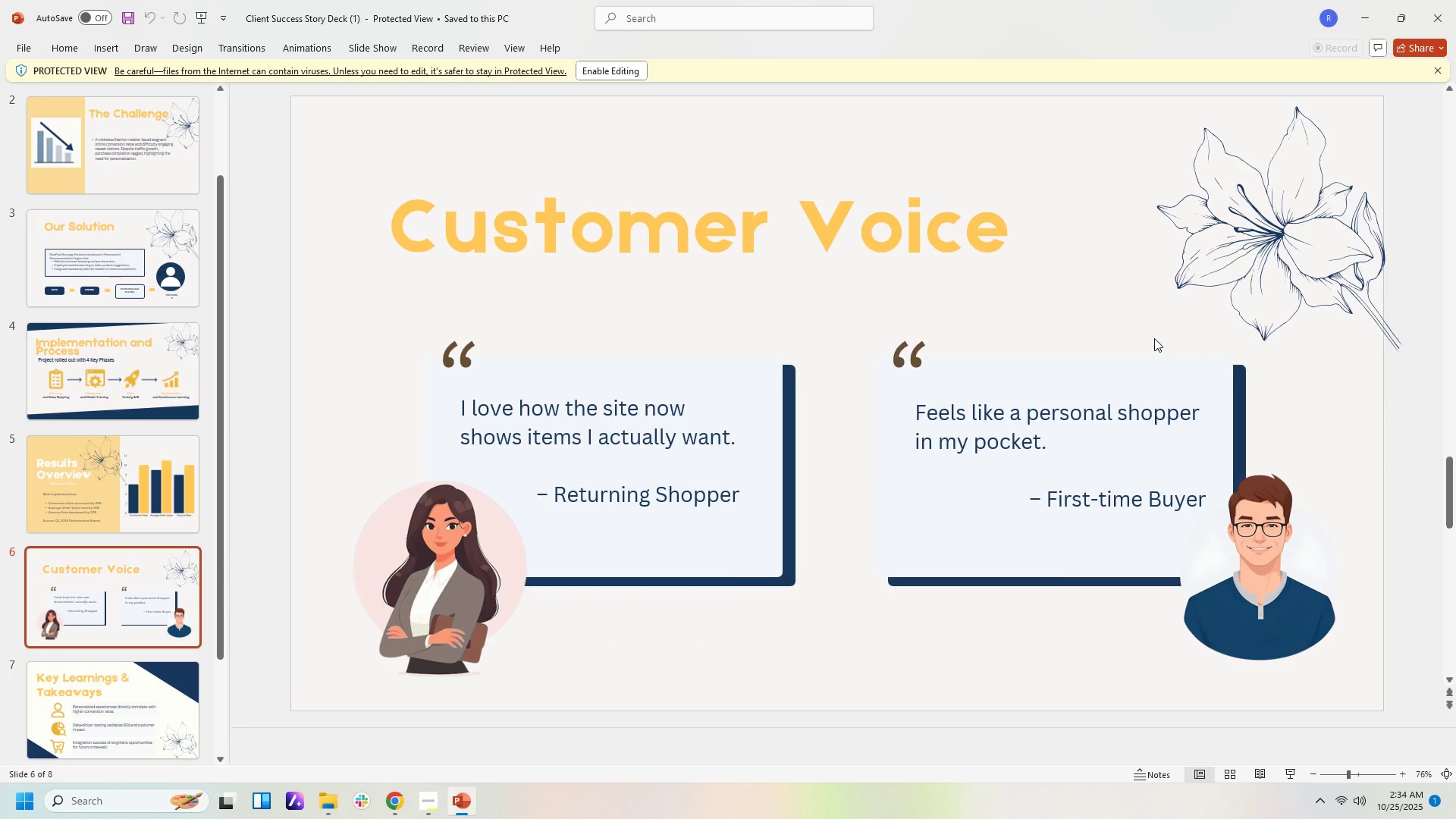 
key(ArrowDown)
 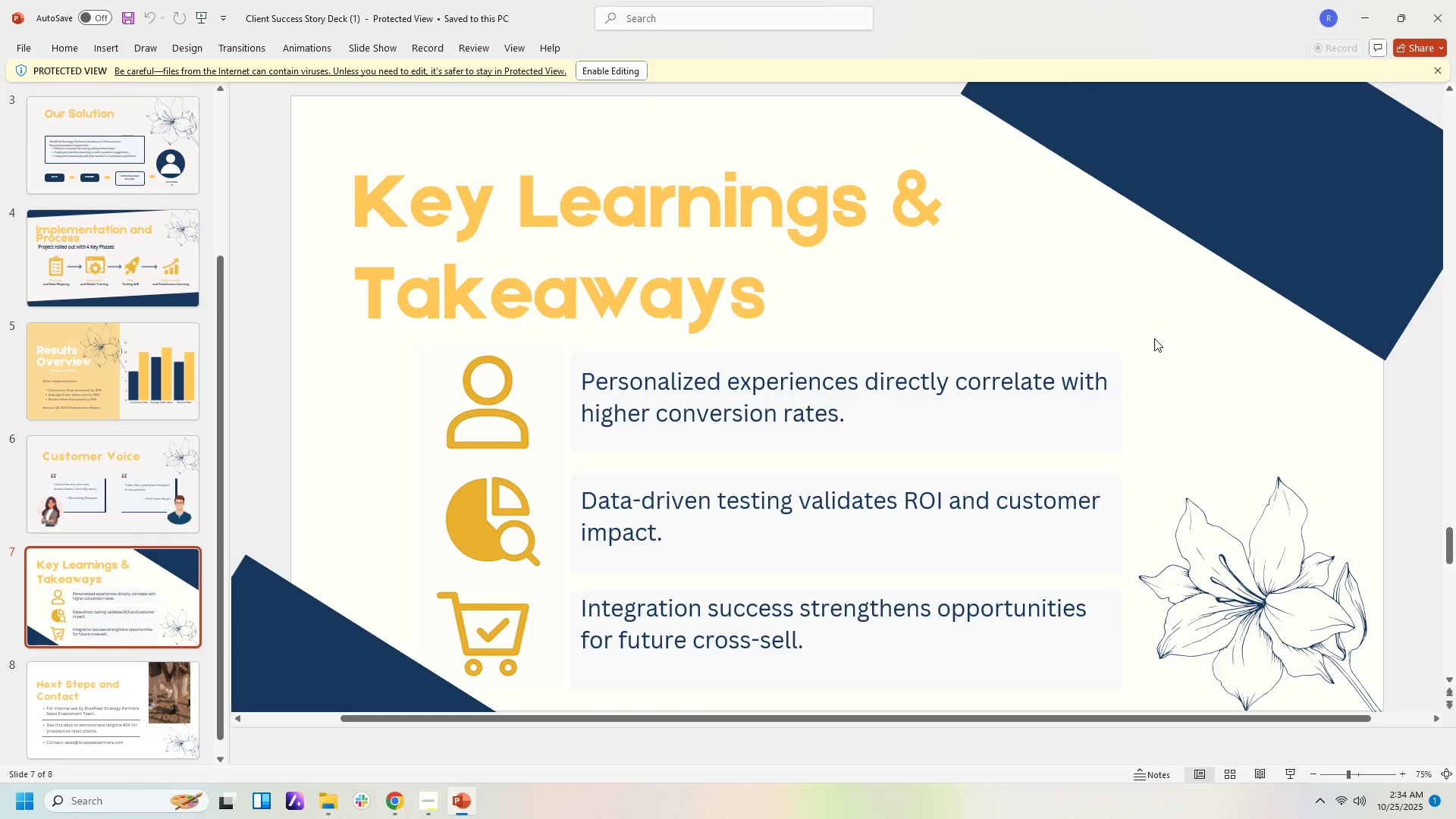 
key(ArrowDown)
 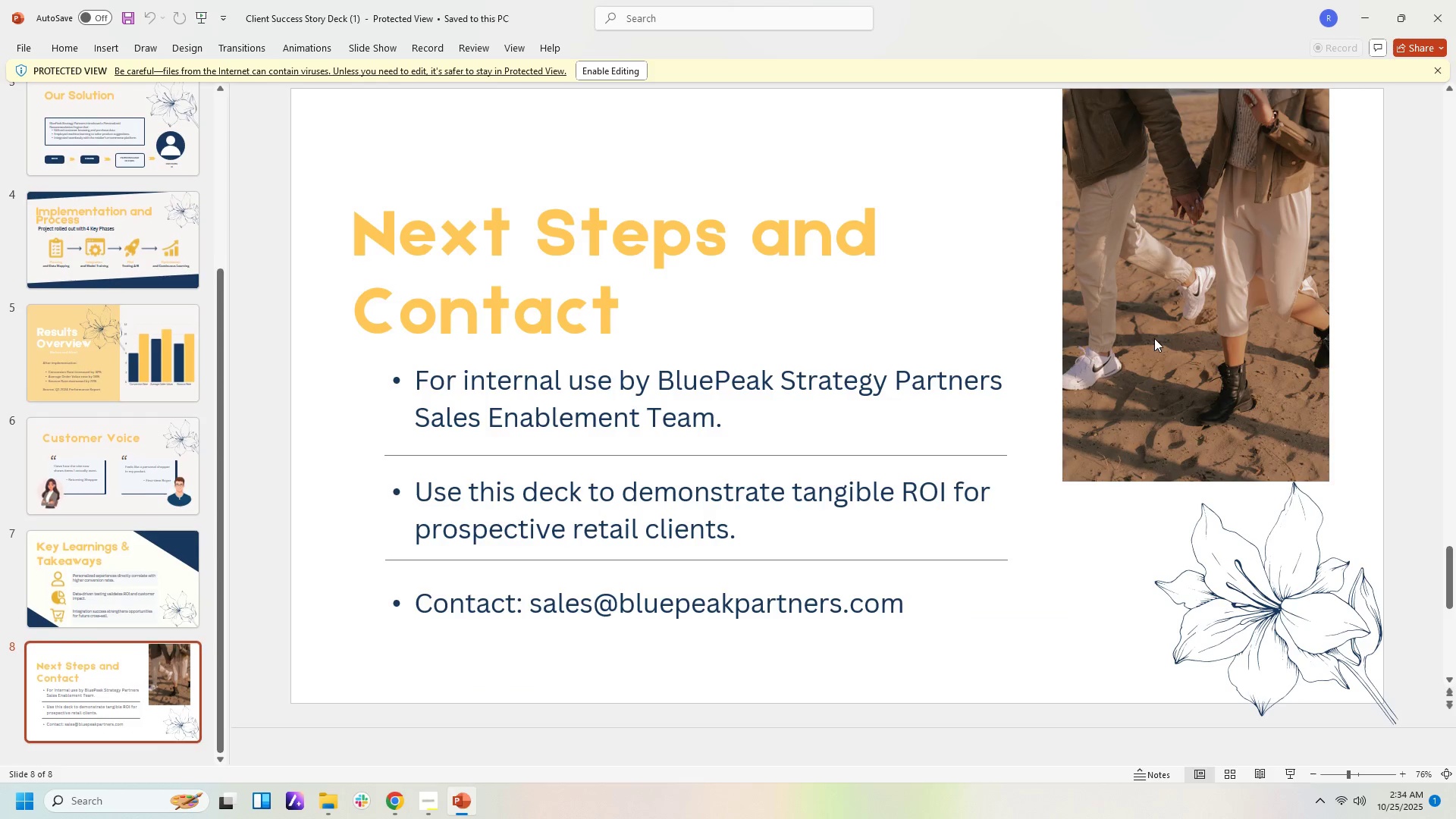 
key(ArrowDown)
 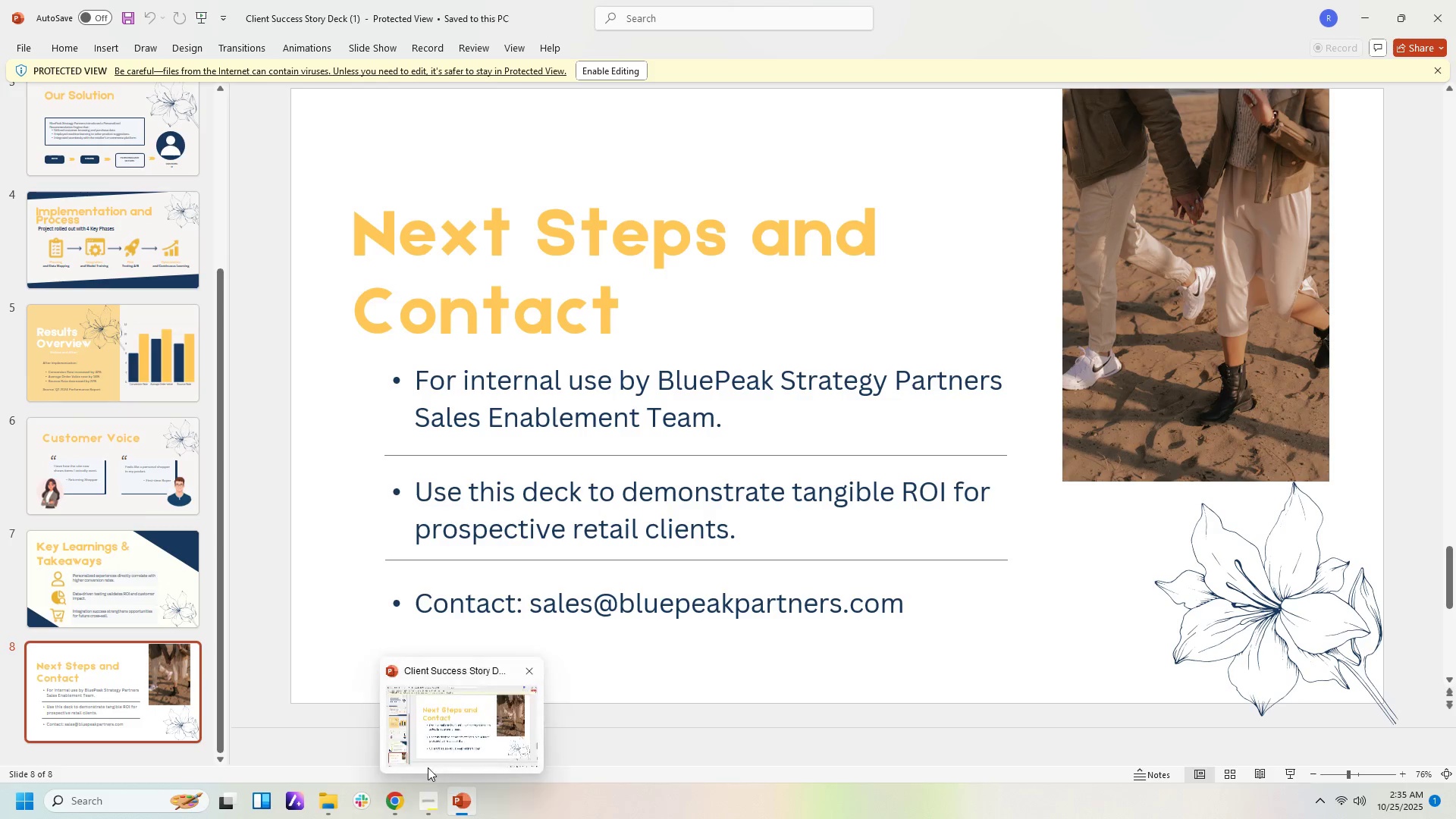 
left_click([421, 800])